 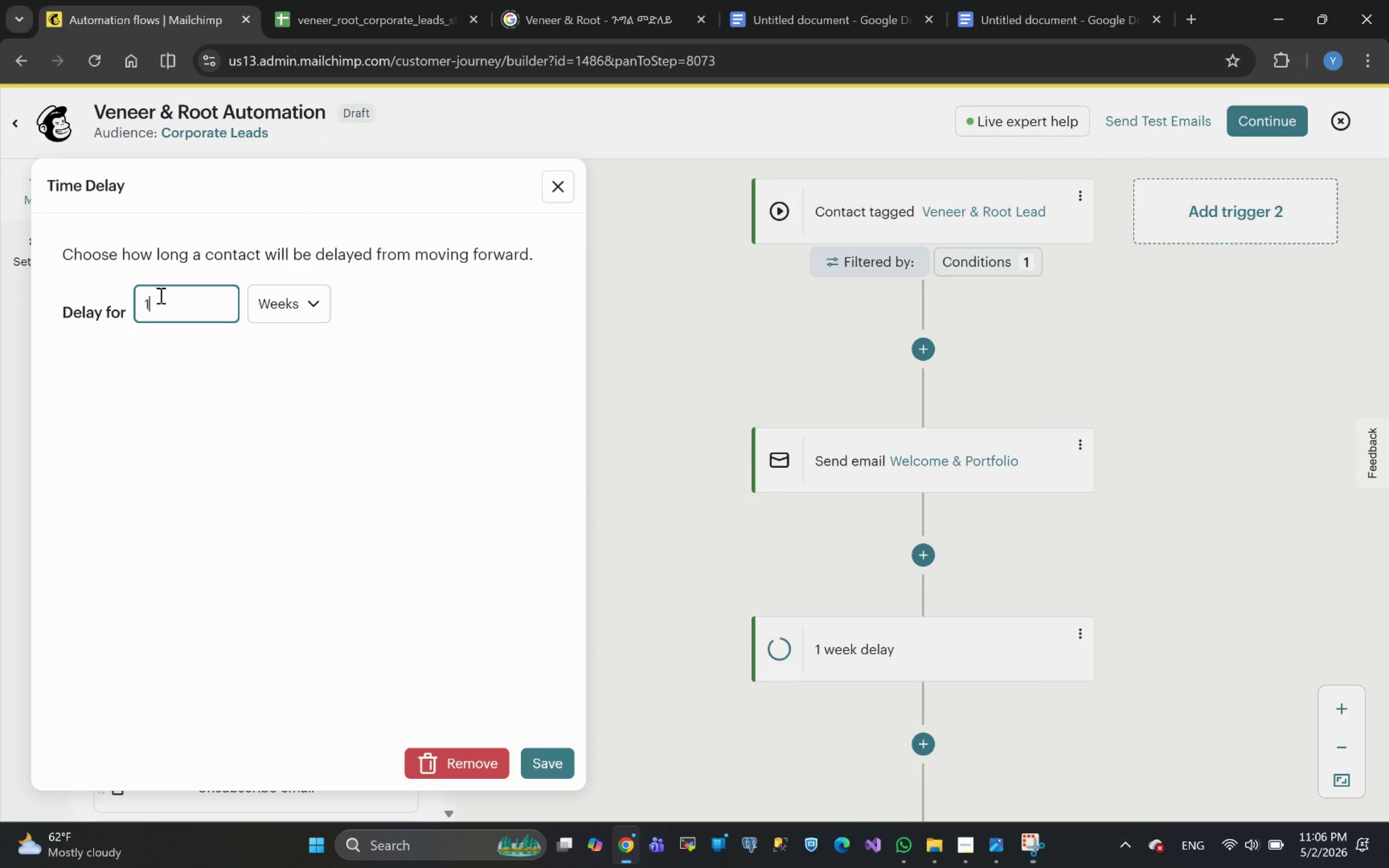 
key(Backspace)
 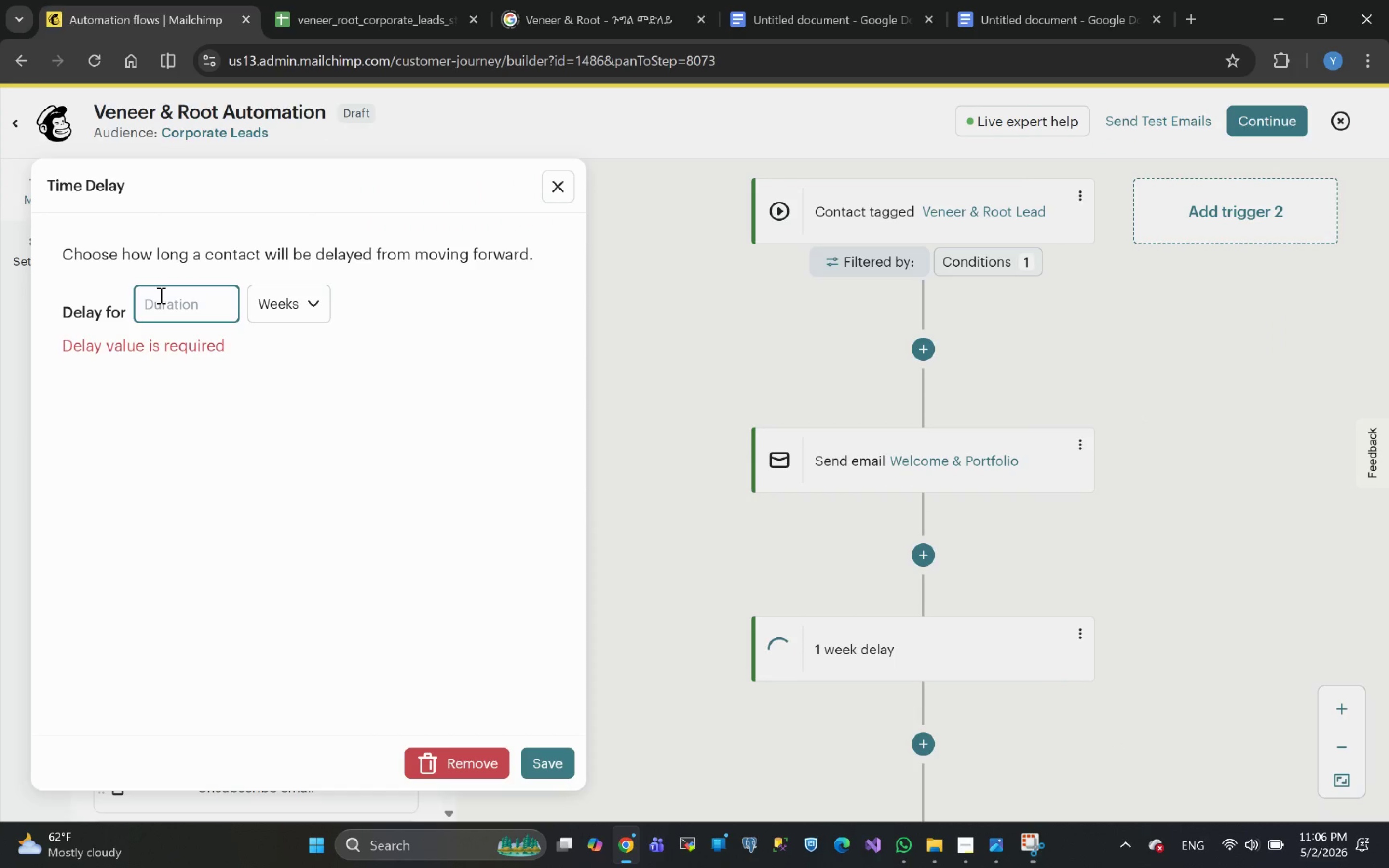 
key(3)
 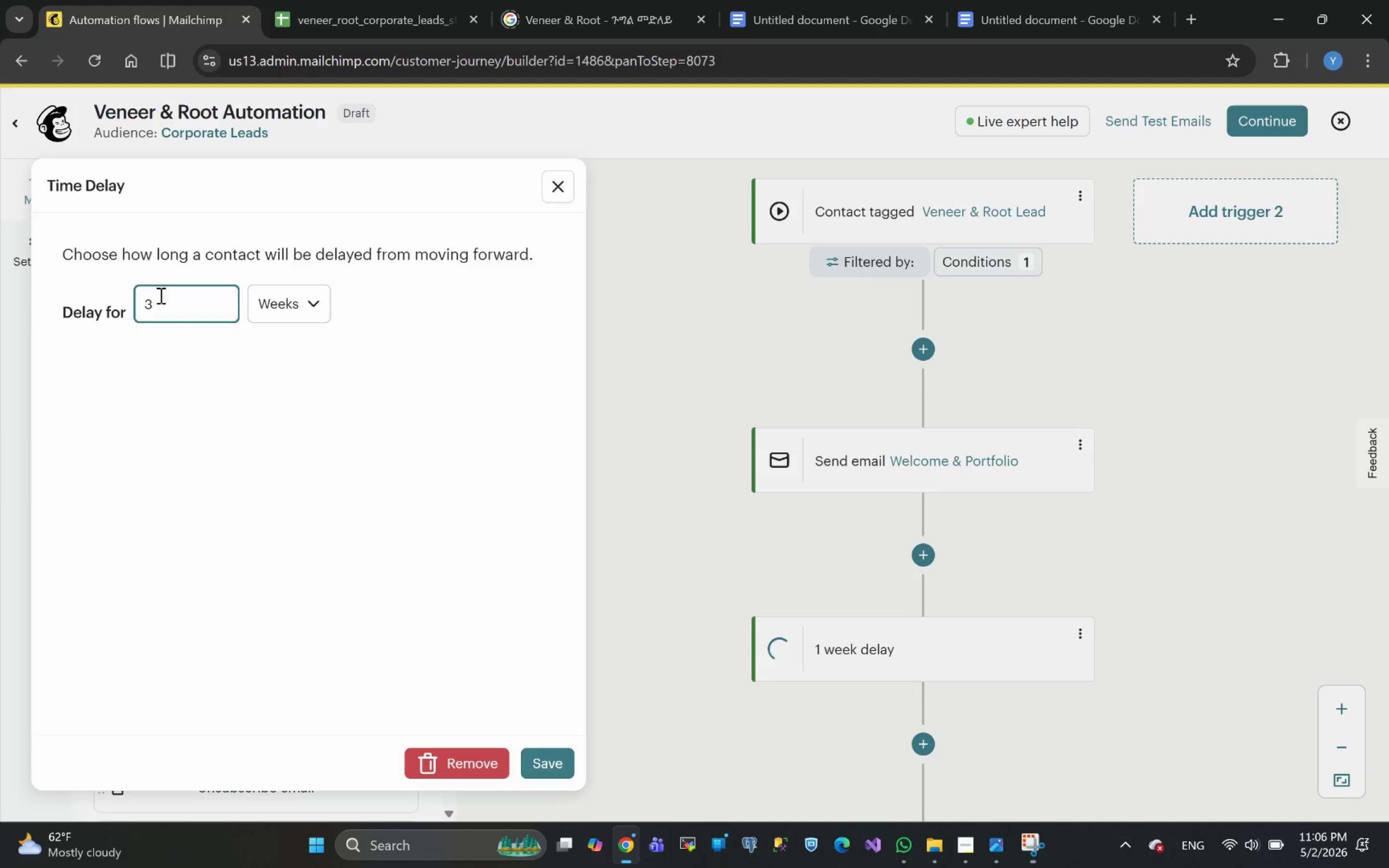 
wait(14.14)
 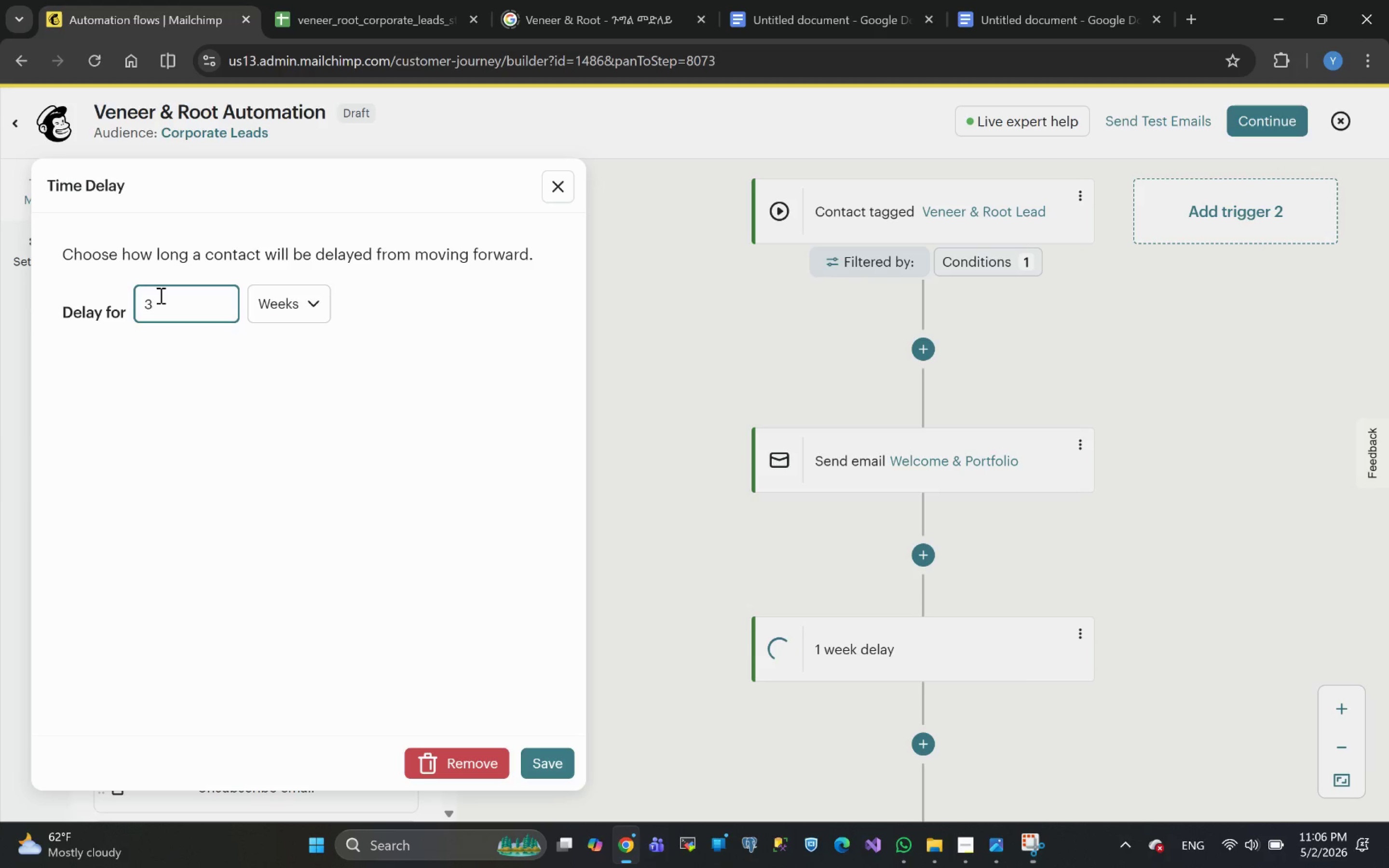 
left_click([294, 303])
 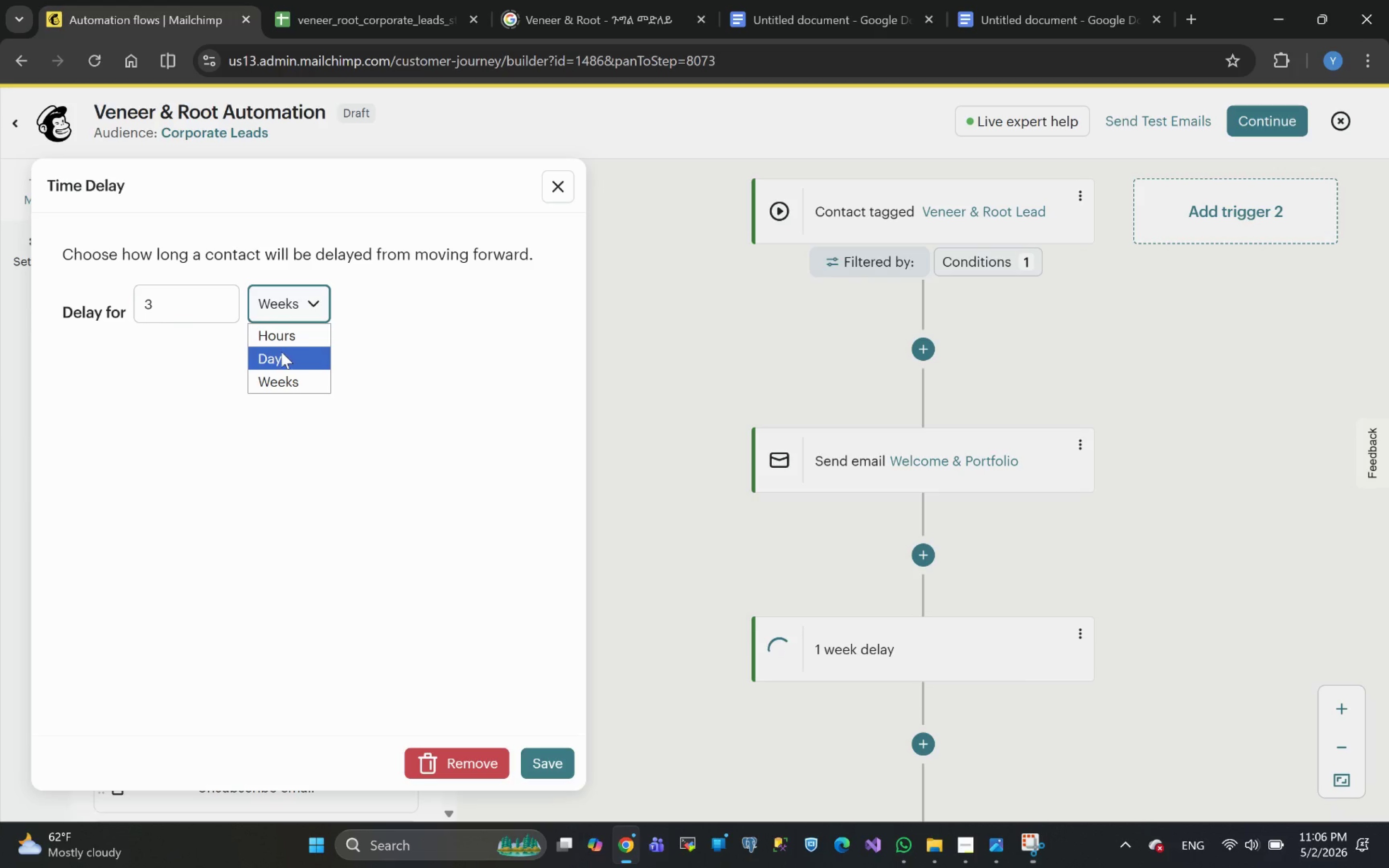 
left_click([281, 353])
 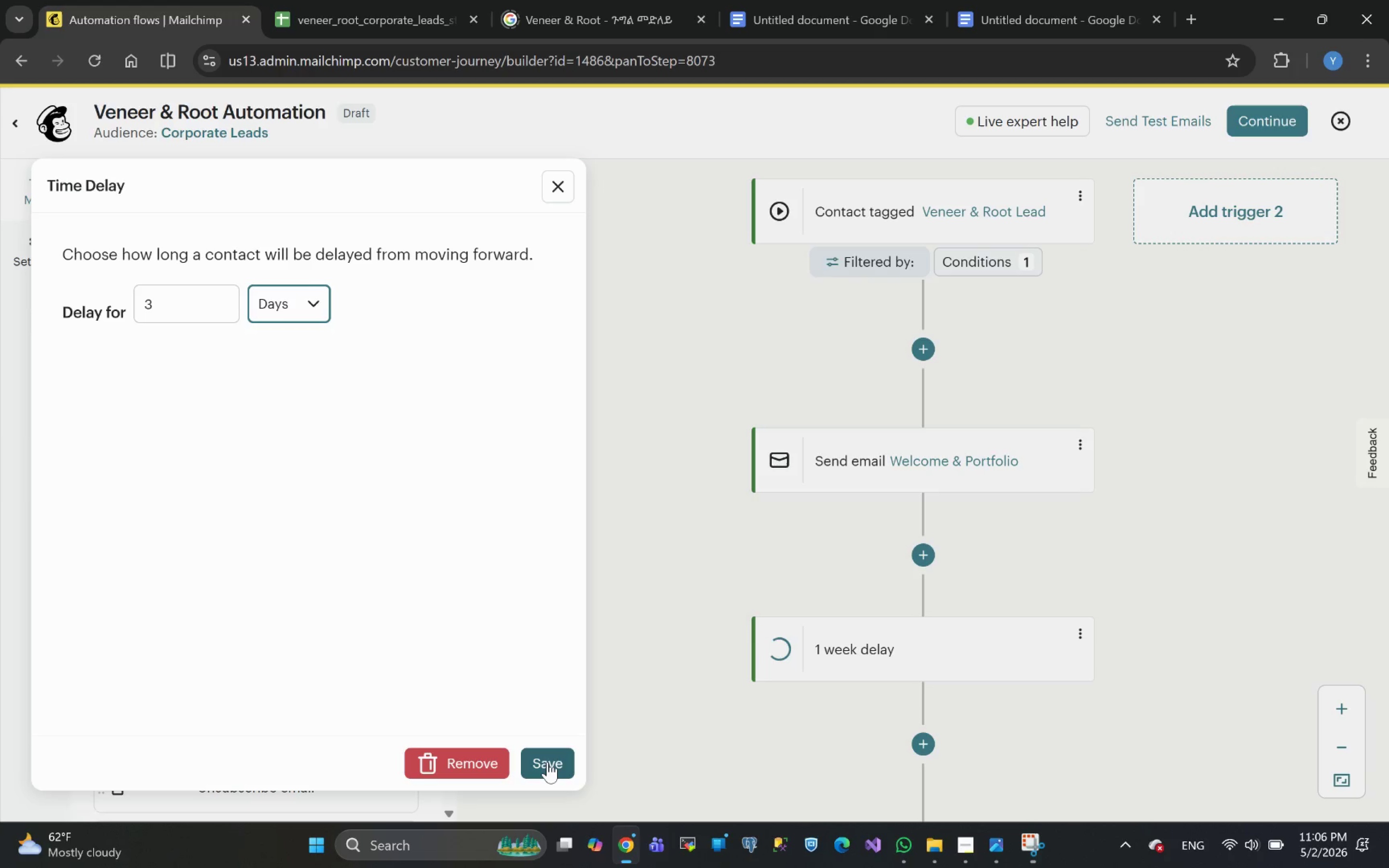 
left_click([549, 761])
 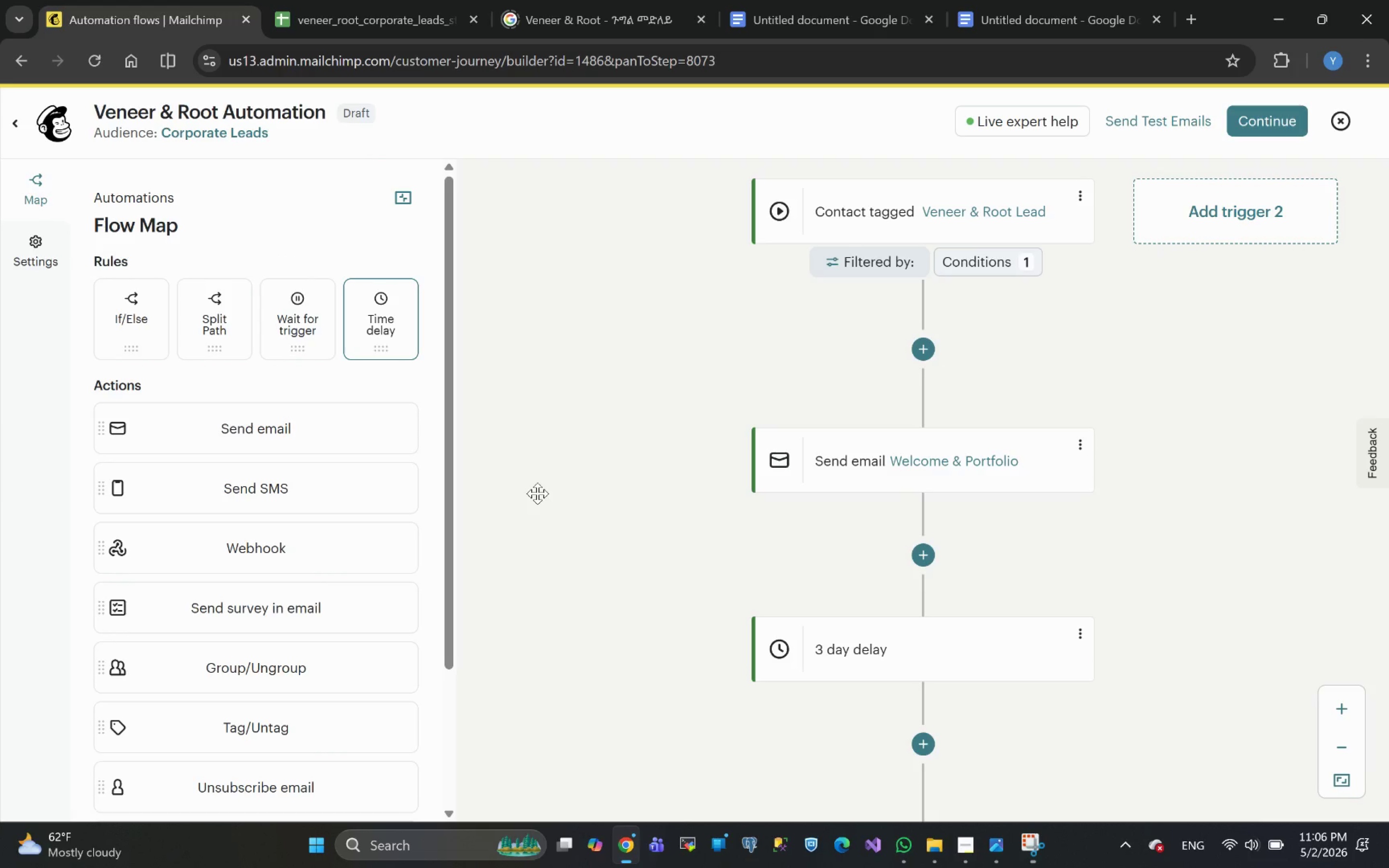 
wait(12.28)
 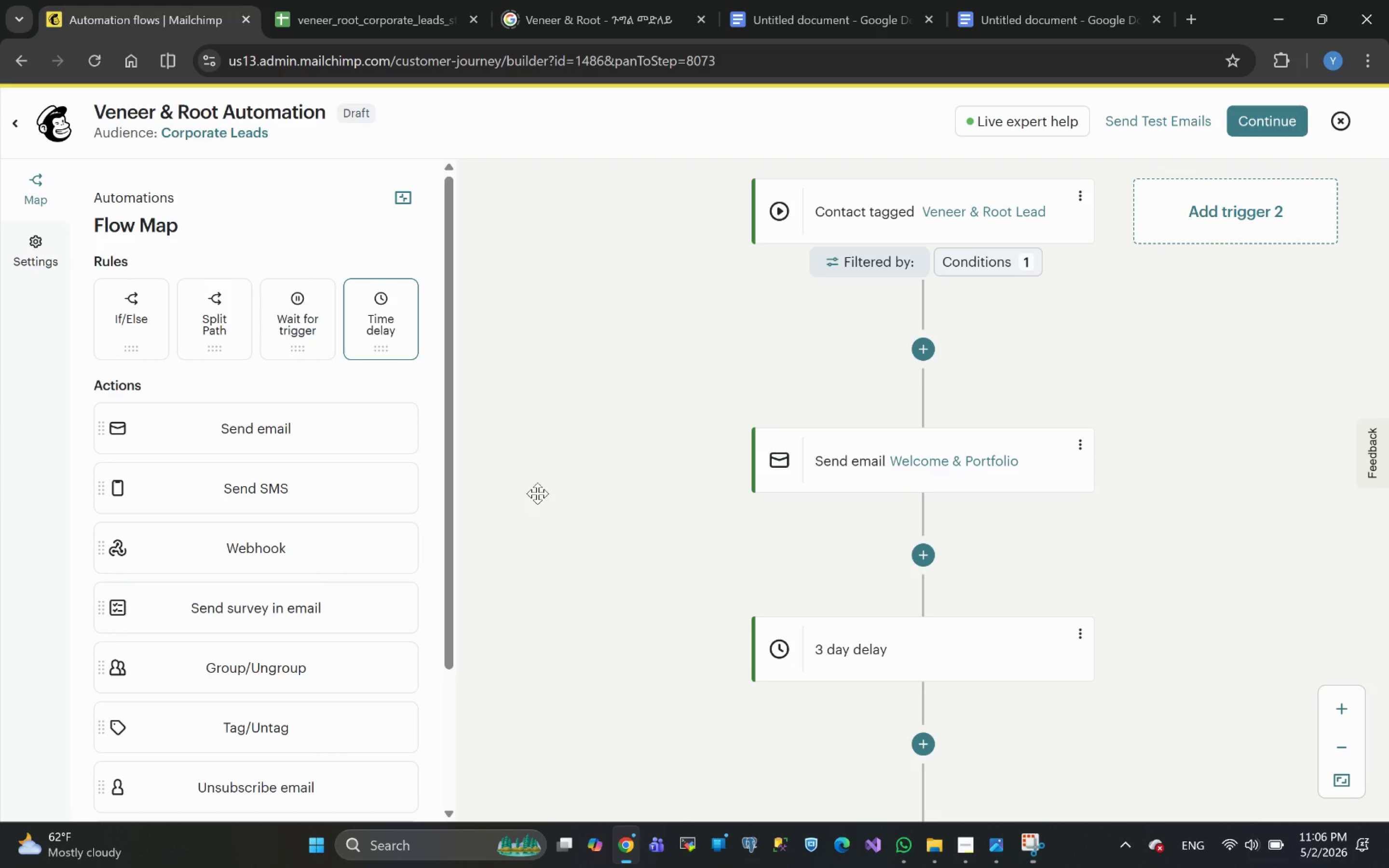 
scroll: coordinate [824, 517], scroll_direction: down, amount: 1.0
 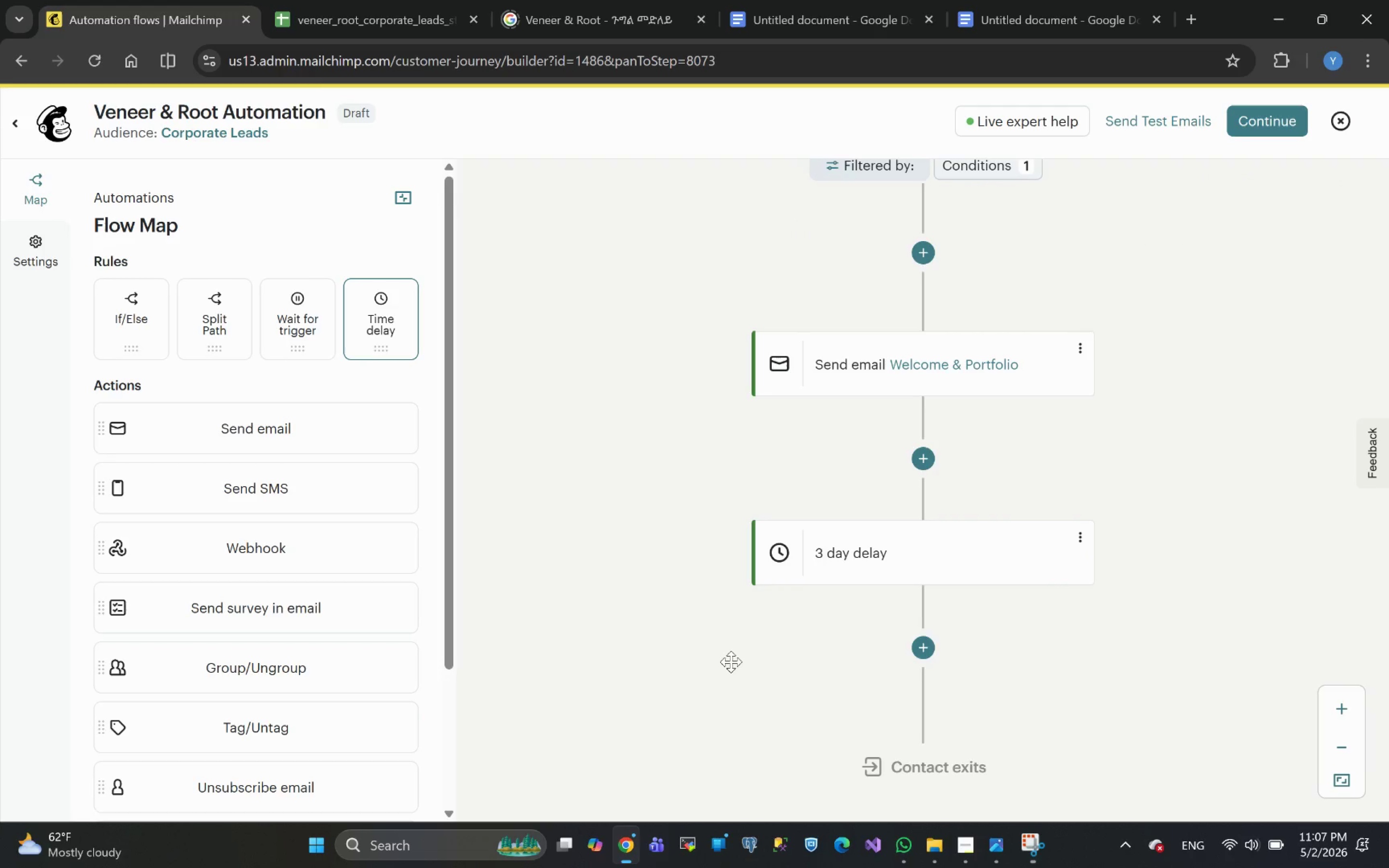 
wait(7.58)
 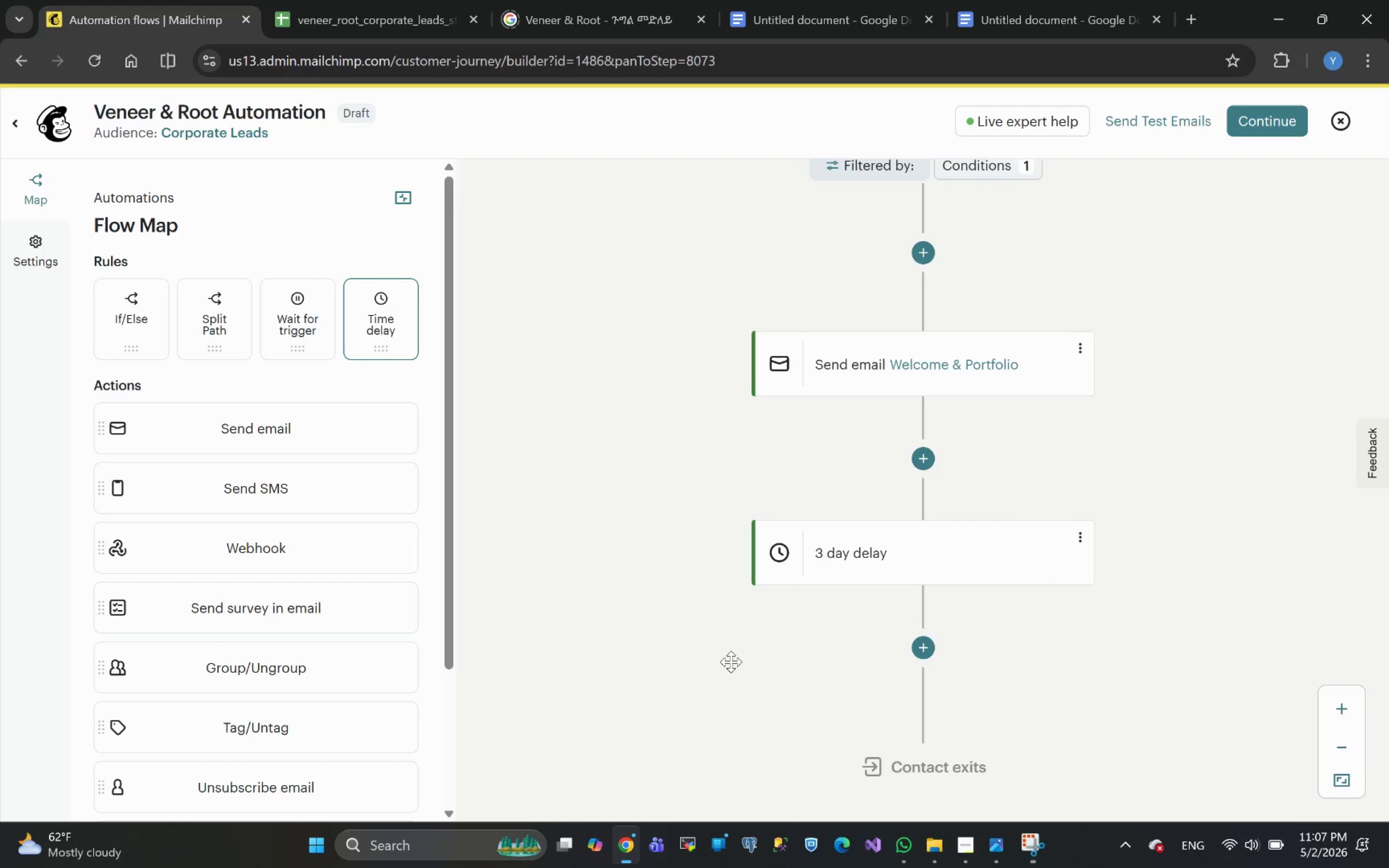 
scroll: coordinate [814, 623], scroll_direction: down, amount: 2.0
 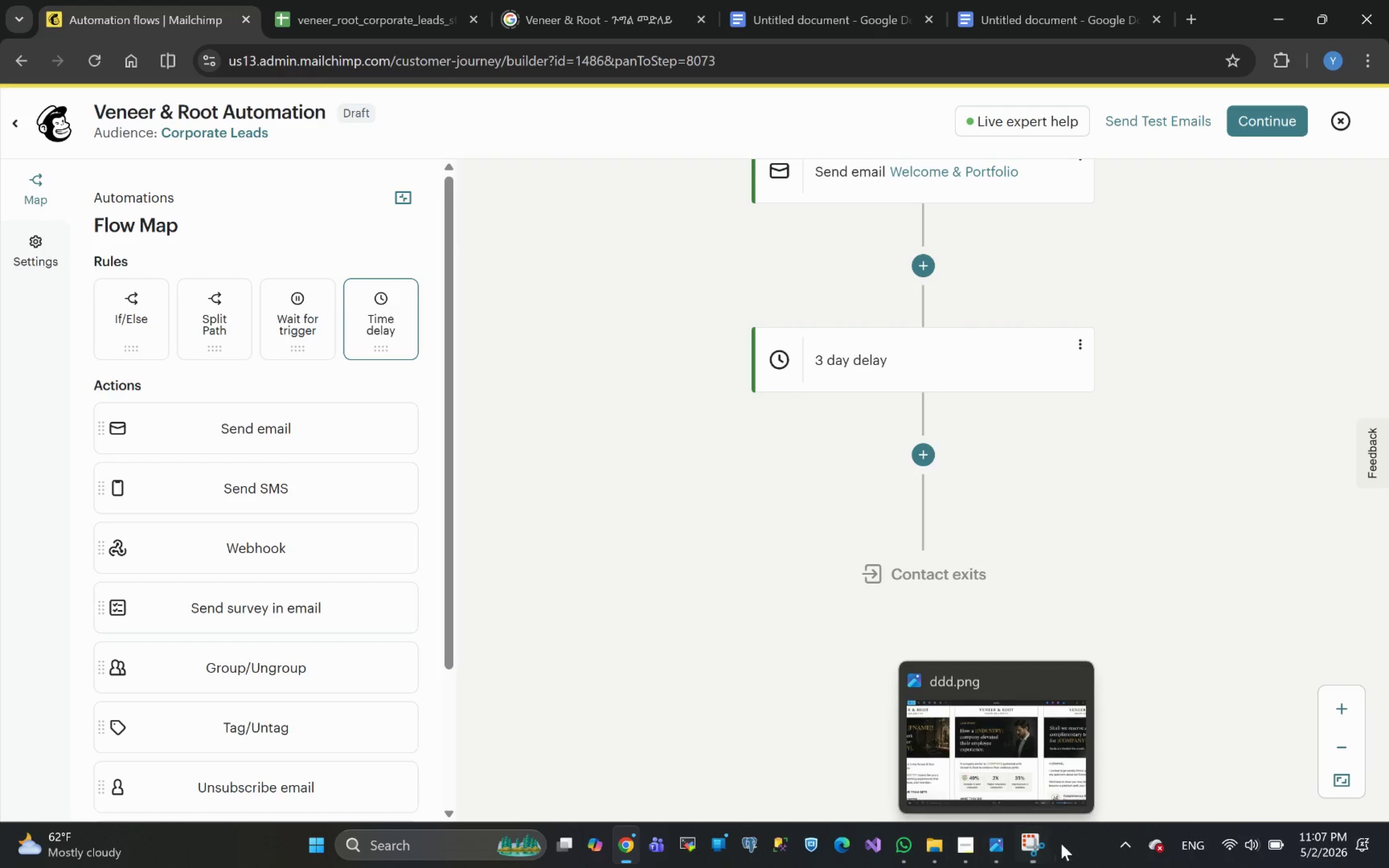 
left_click([961, 843])